 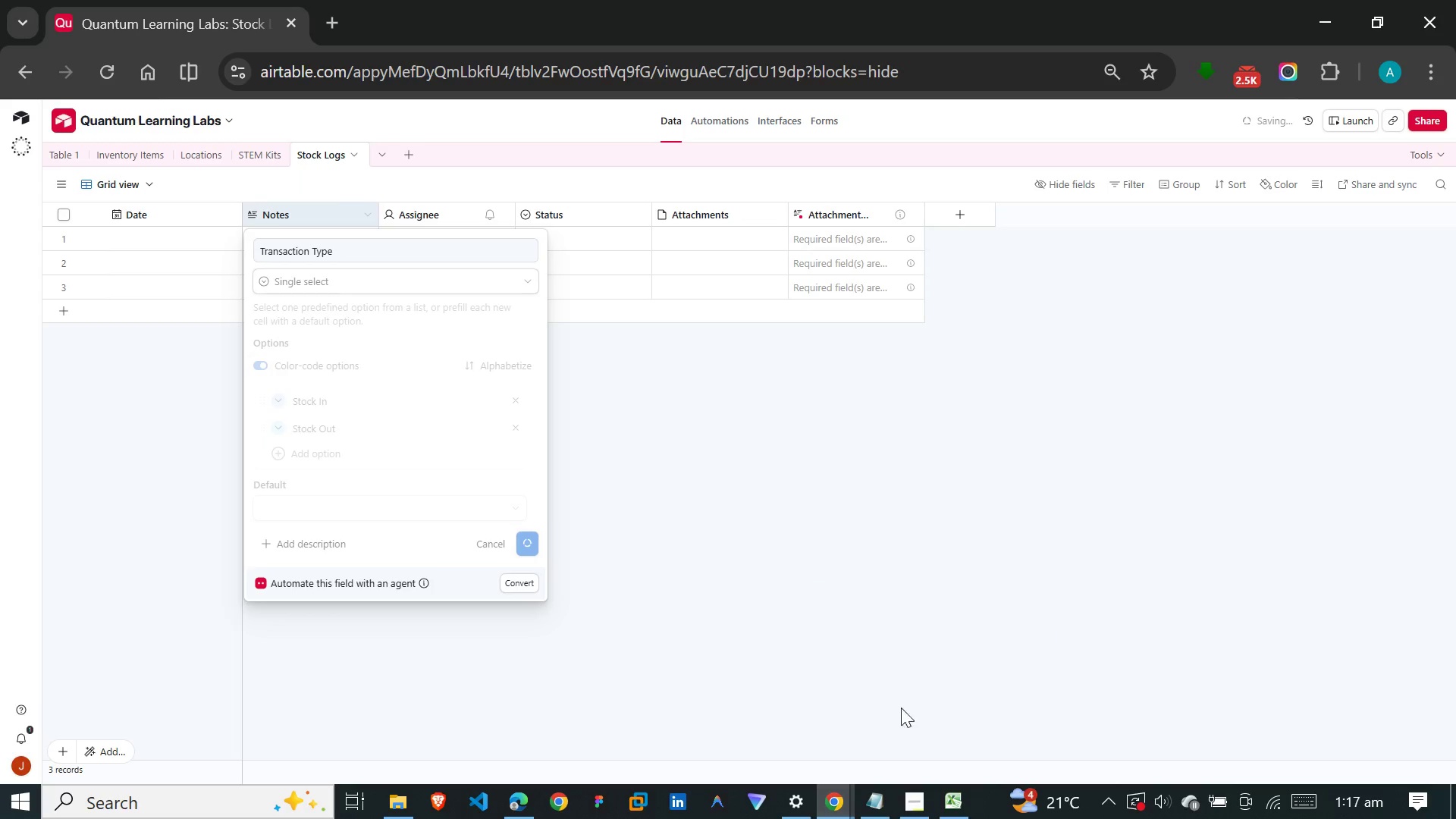 
mouse_move([1235, 795])
 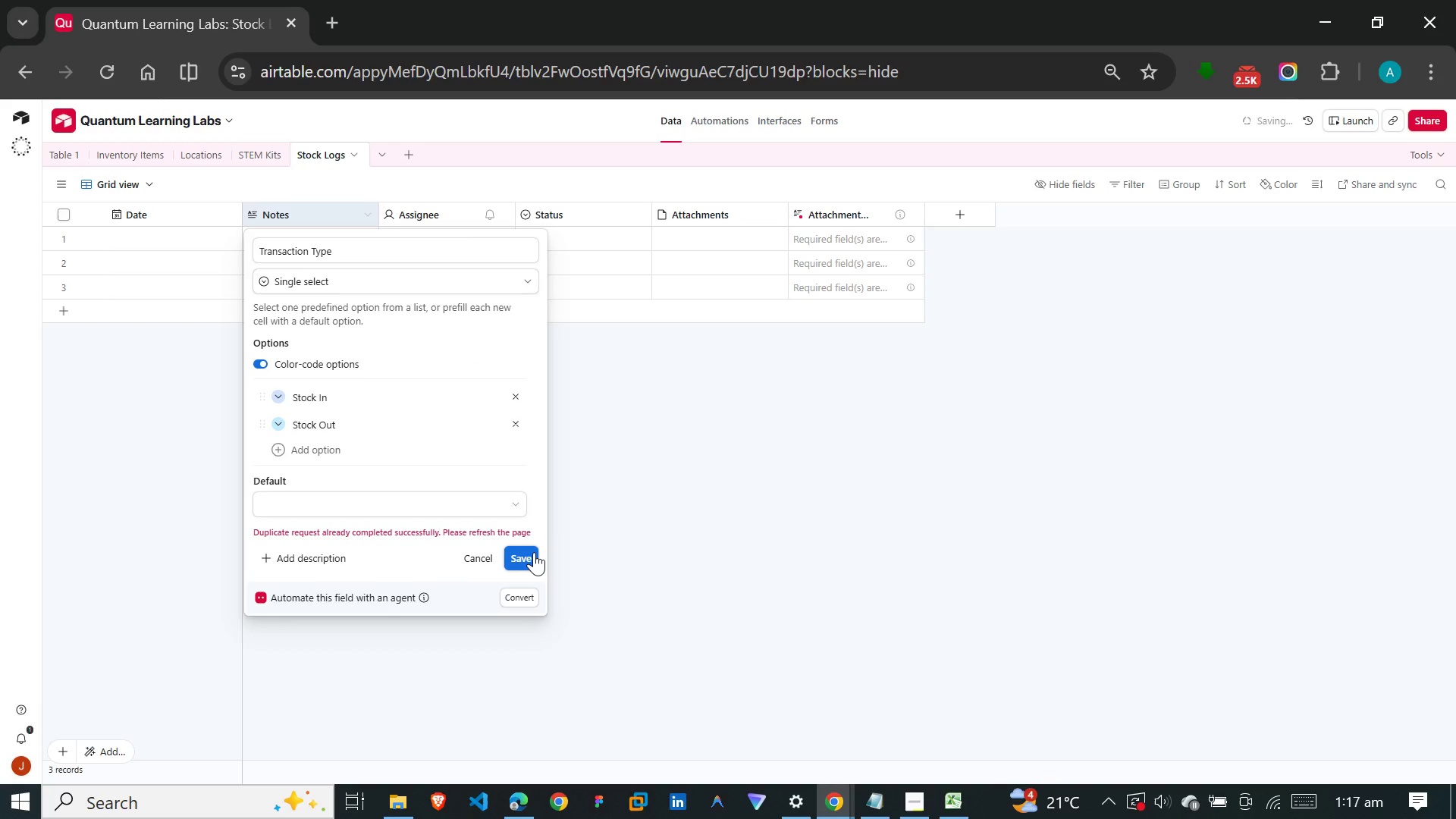 
left_click([534, 552])
 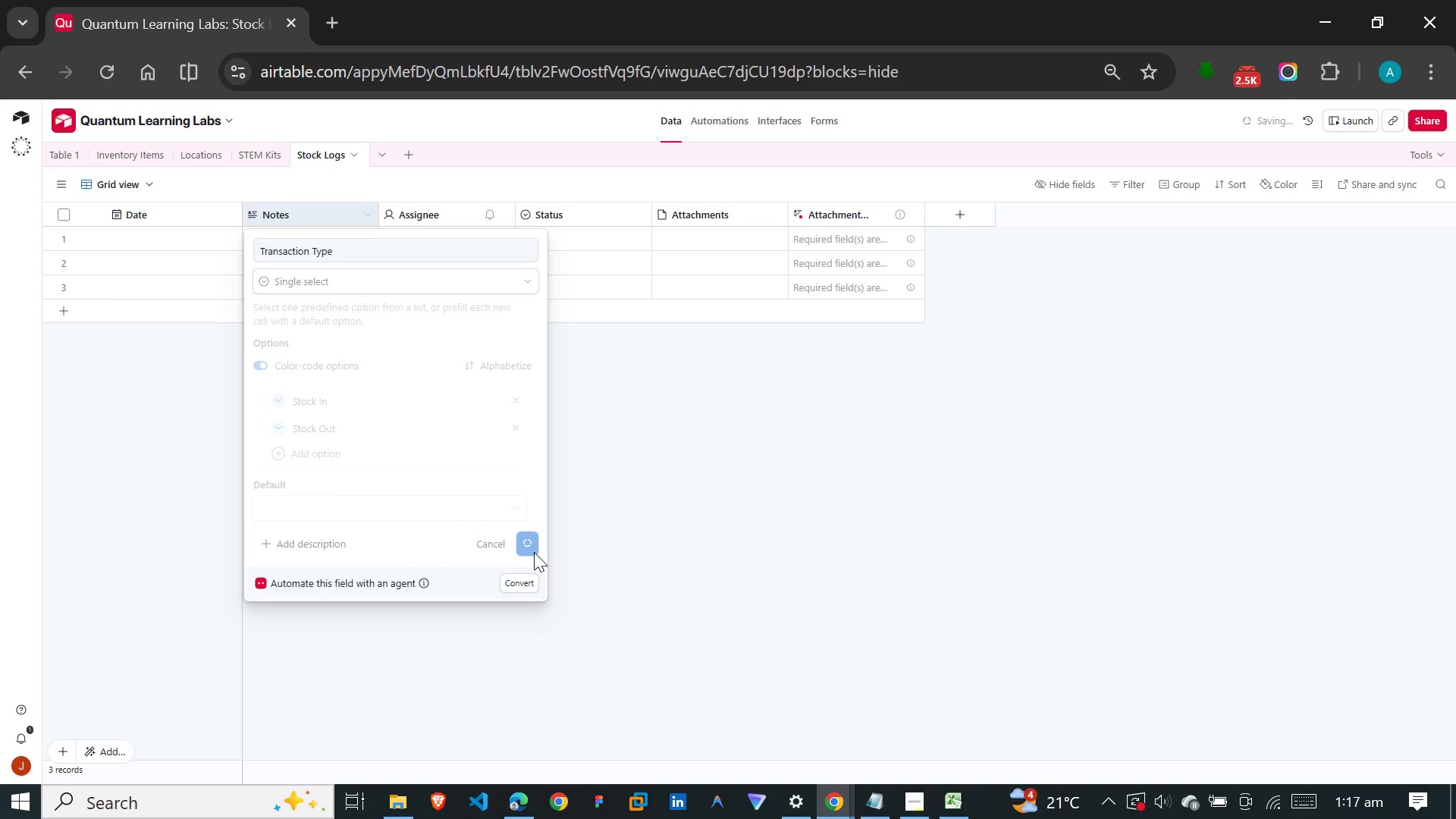 
wait(5.67)
 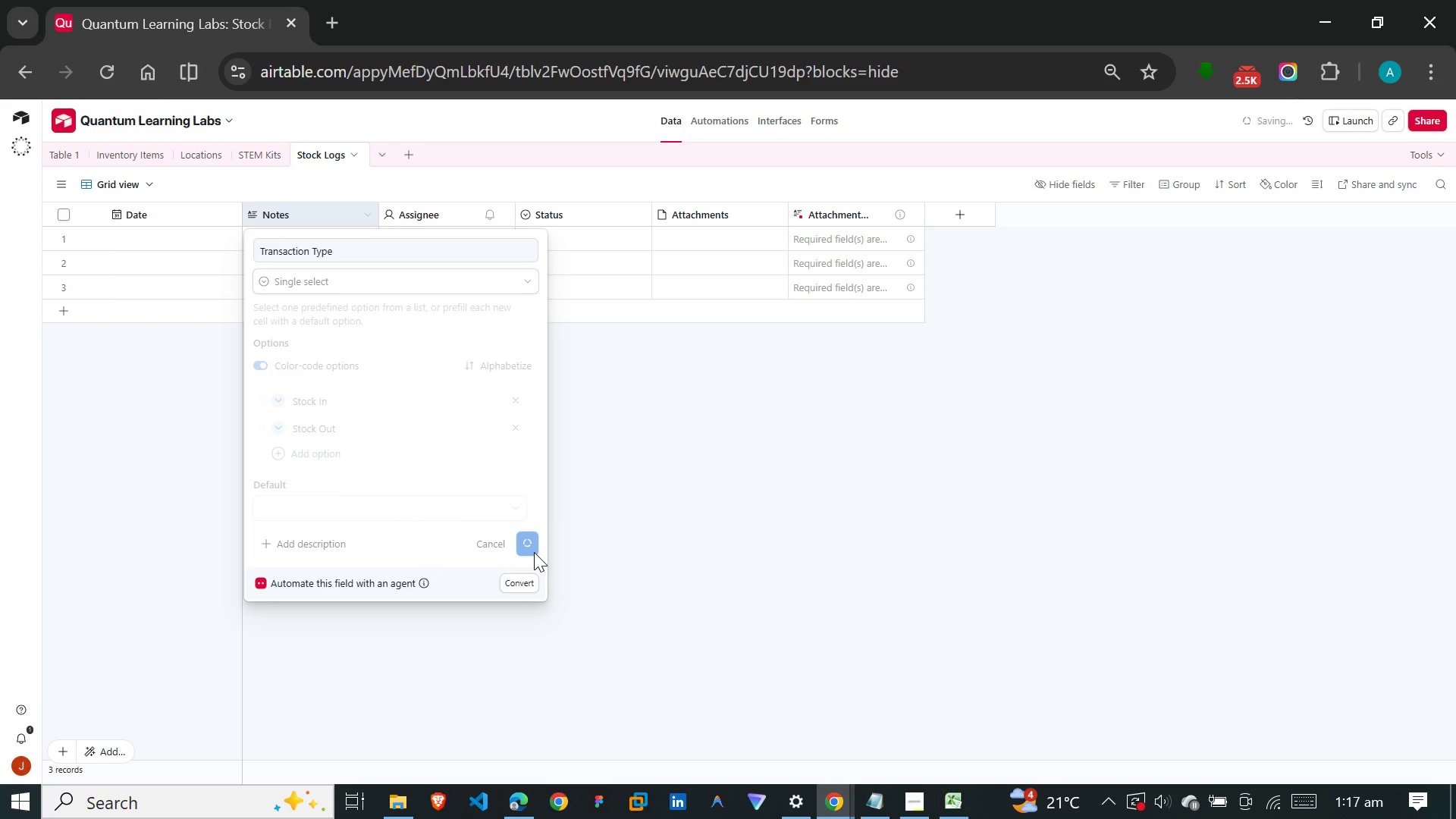 
left_click([1266, 789])
 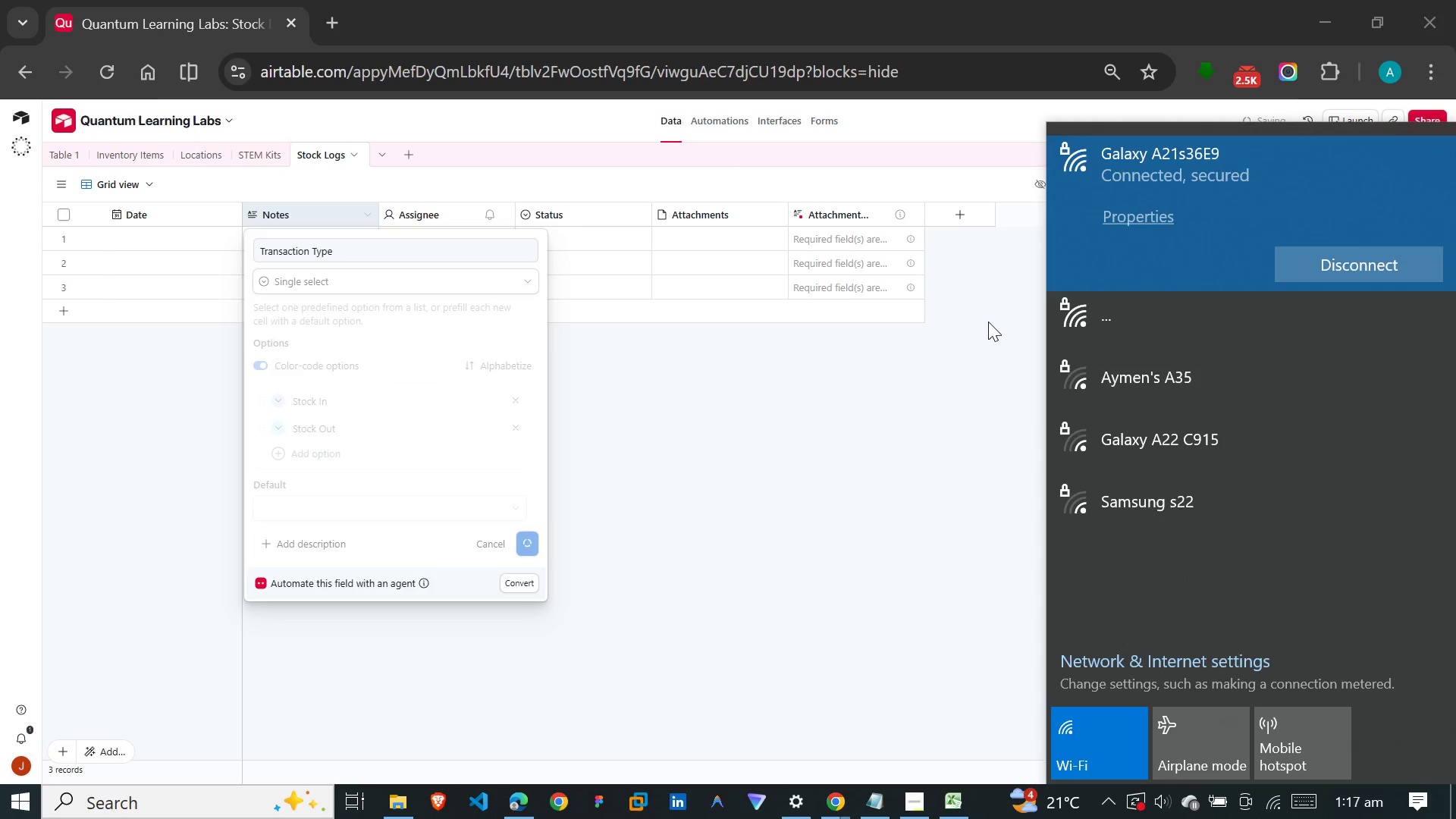 
wait(12.02)
 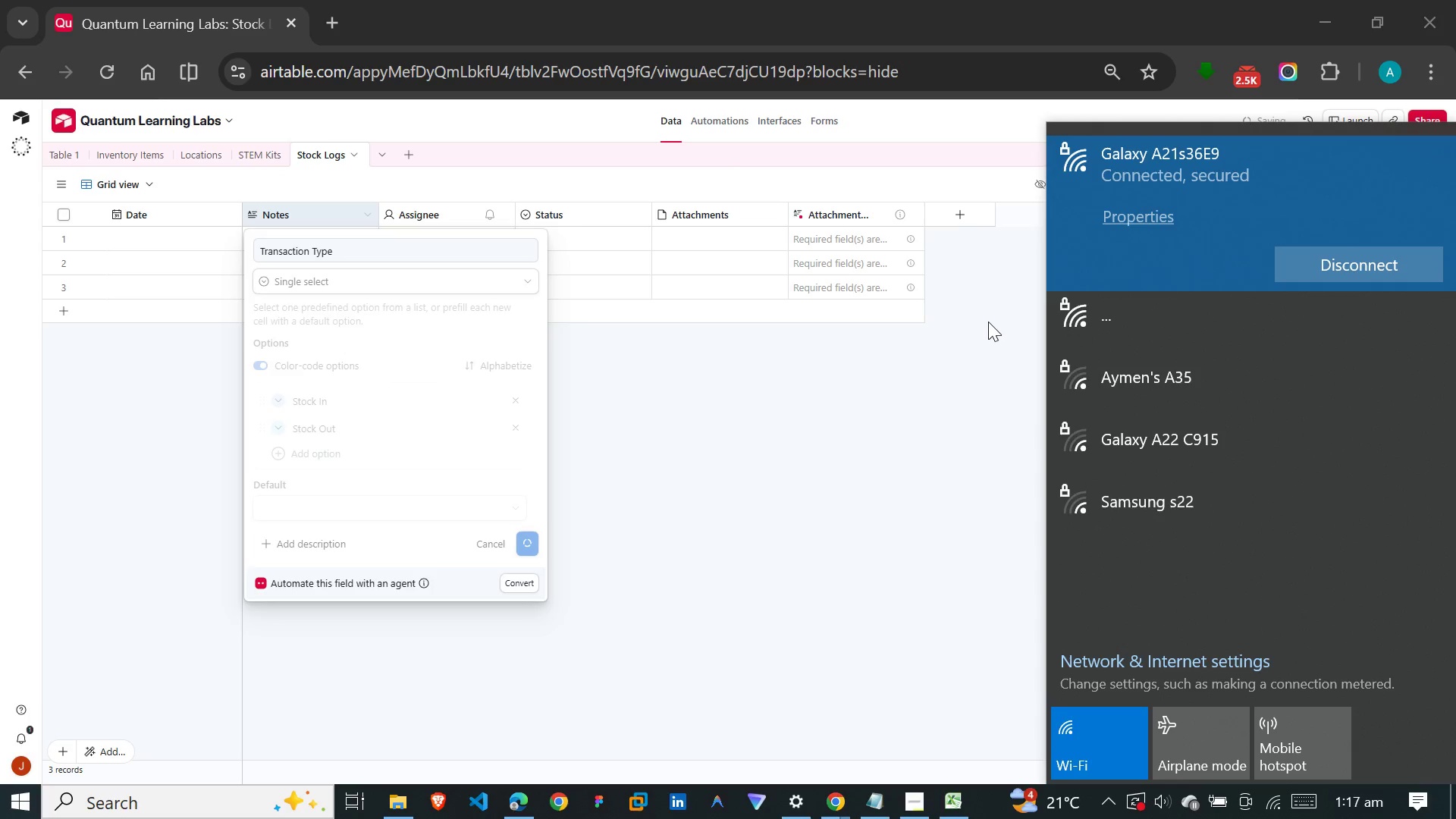 
left_click([988, 322])
 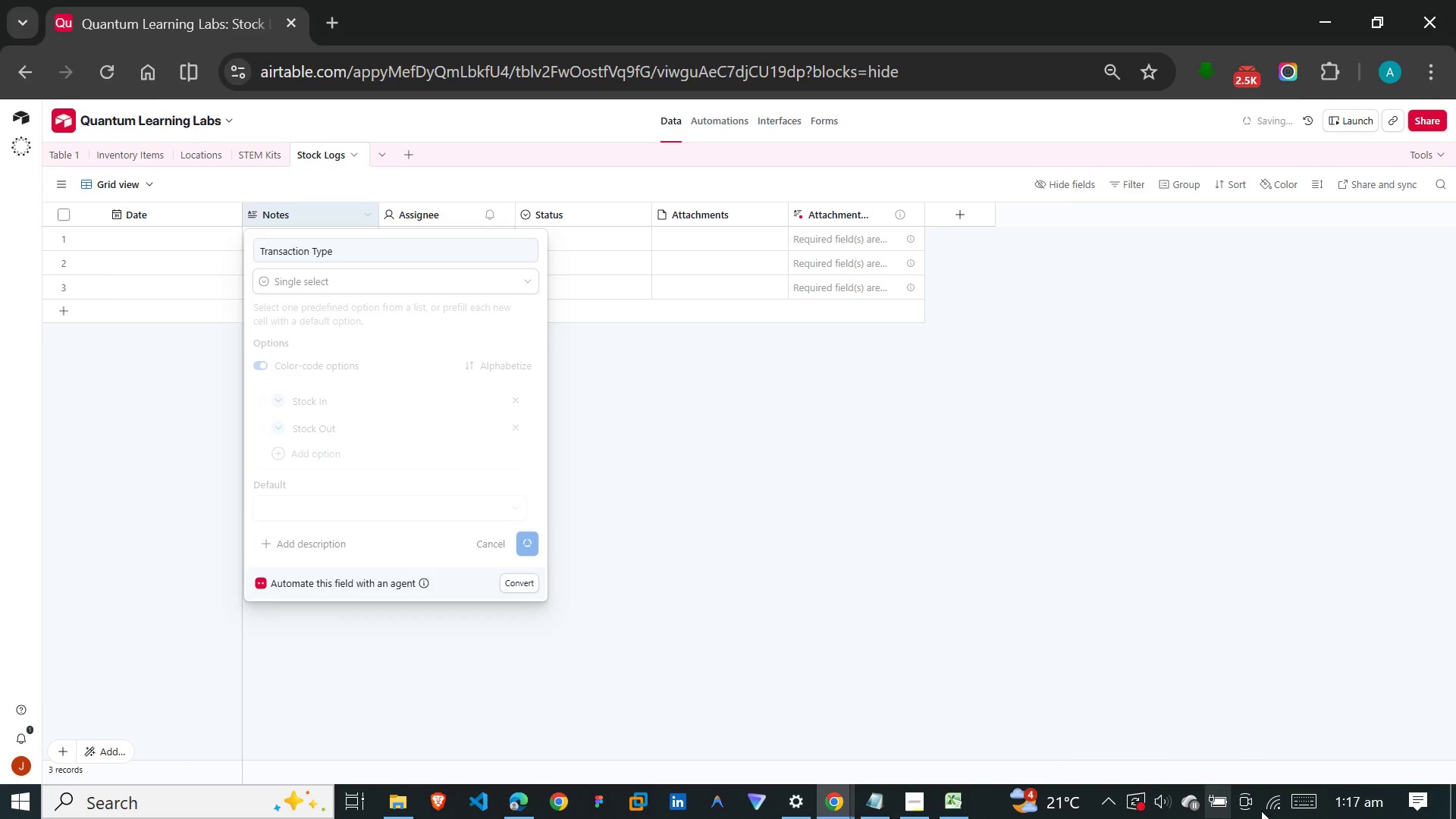 
left_click([1273, 811])
 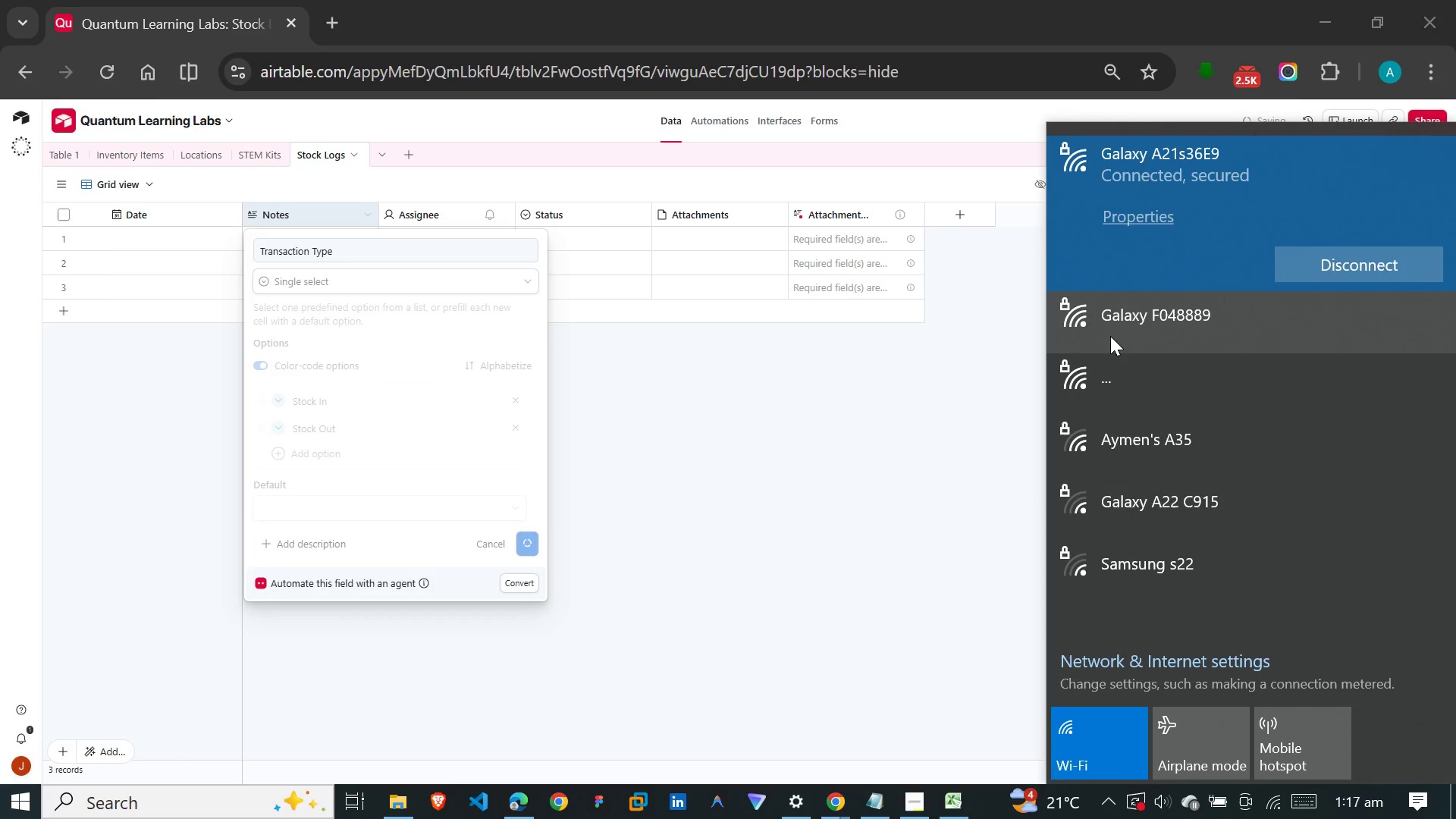 
left_click([1113, 331])
 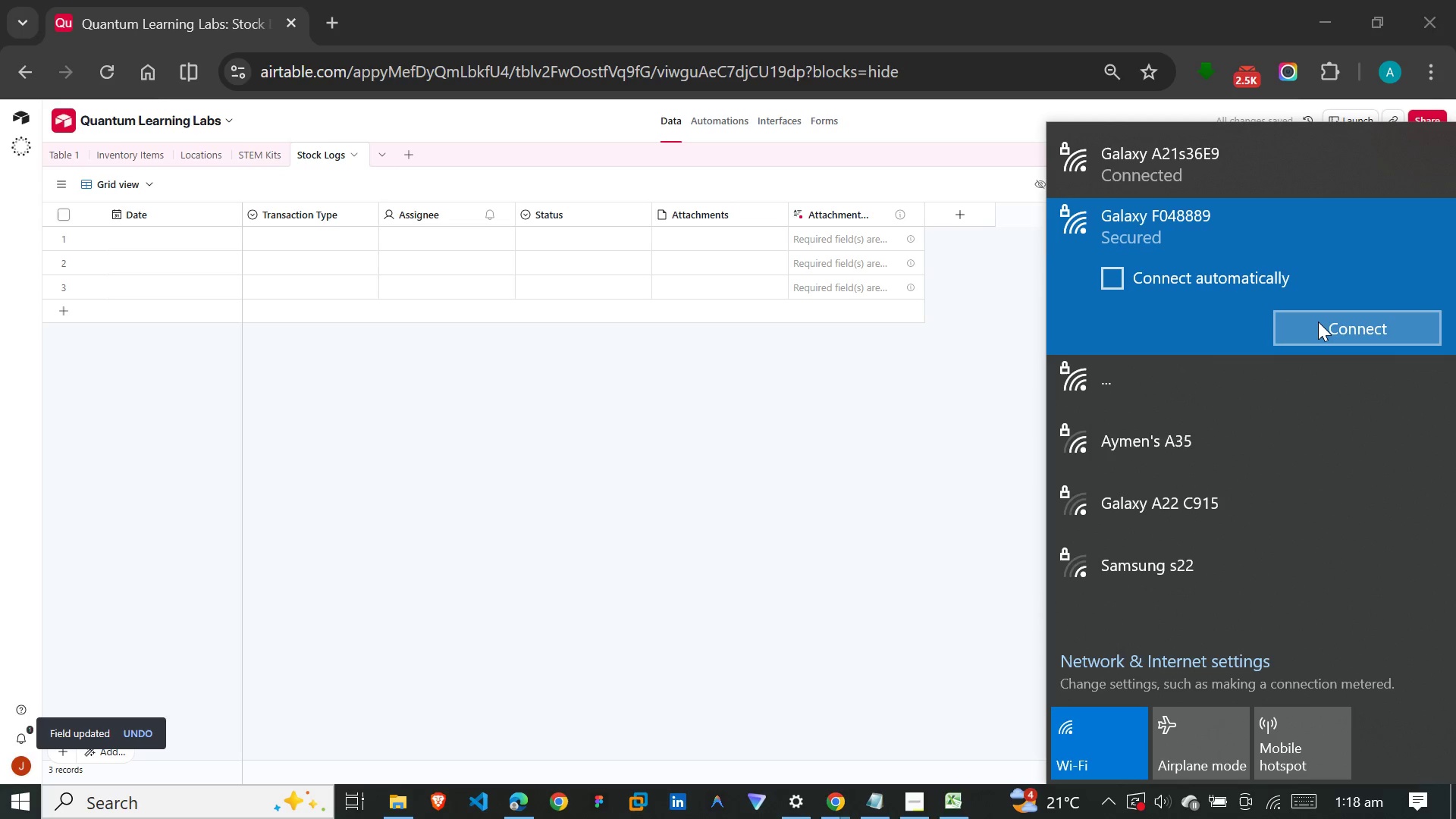 
left_click([1318, 322])
 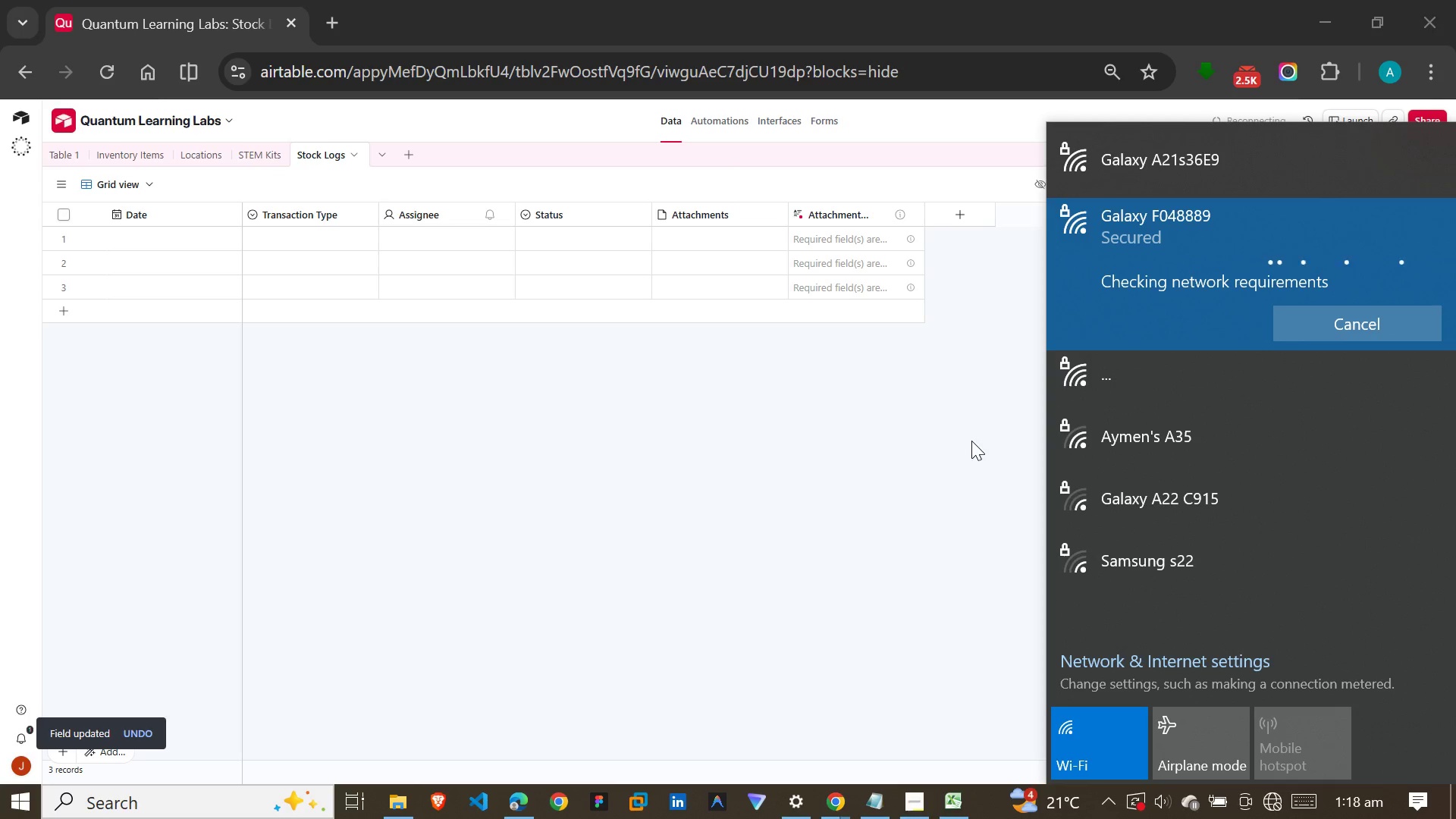 
left_click([971, 441])
 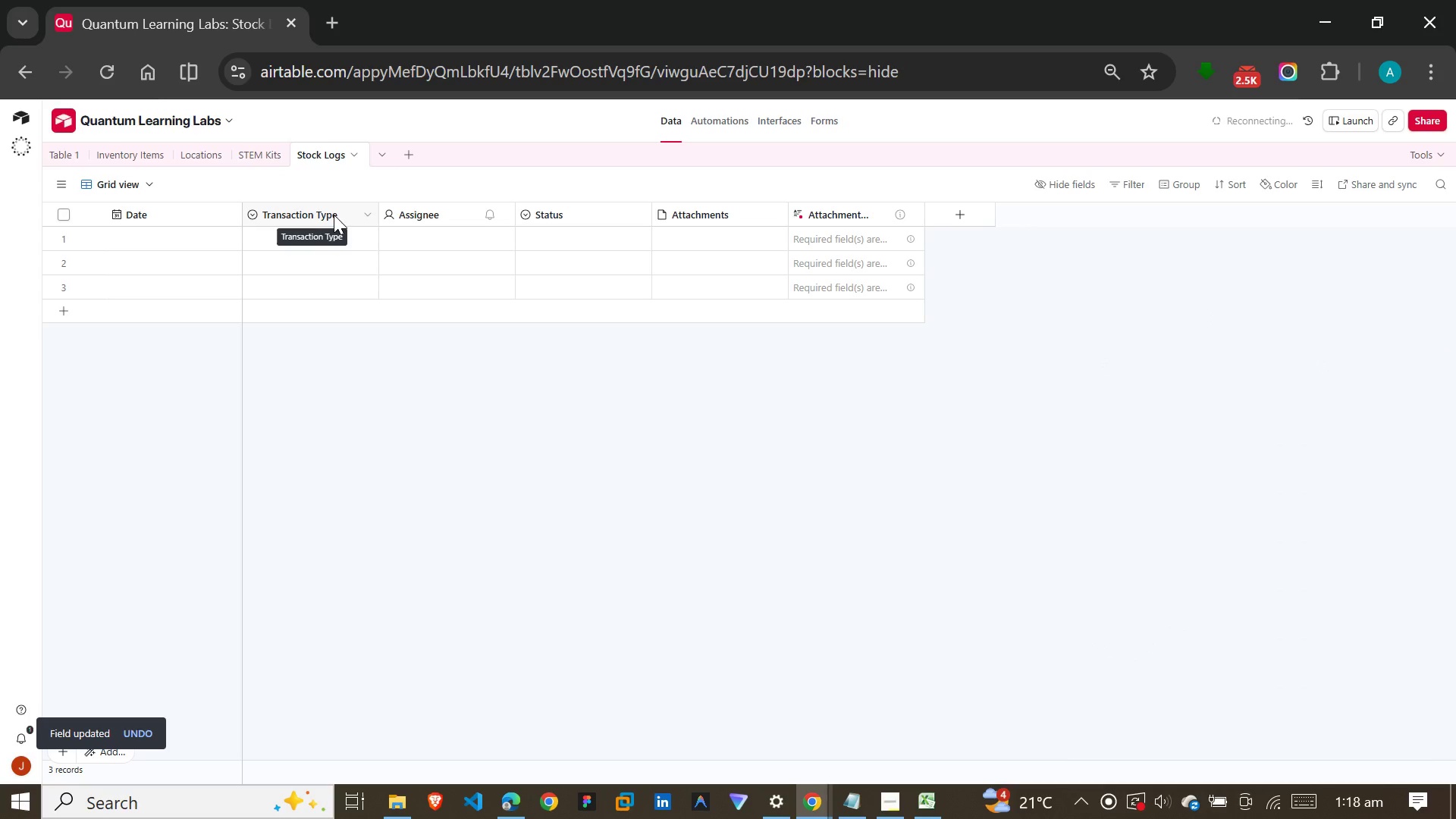 
double_click([334, 215])
 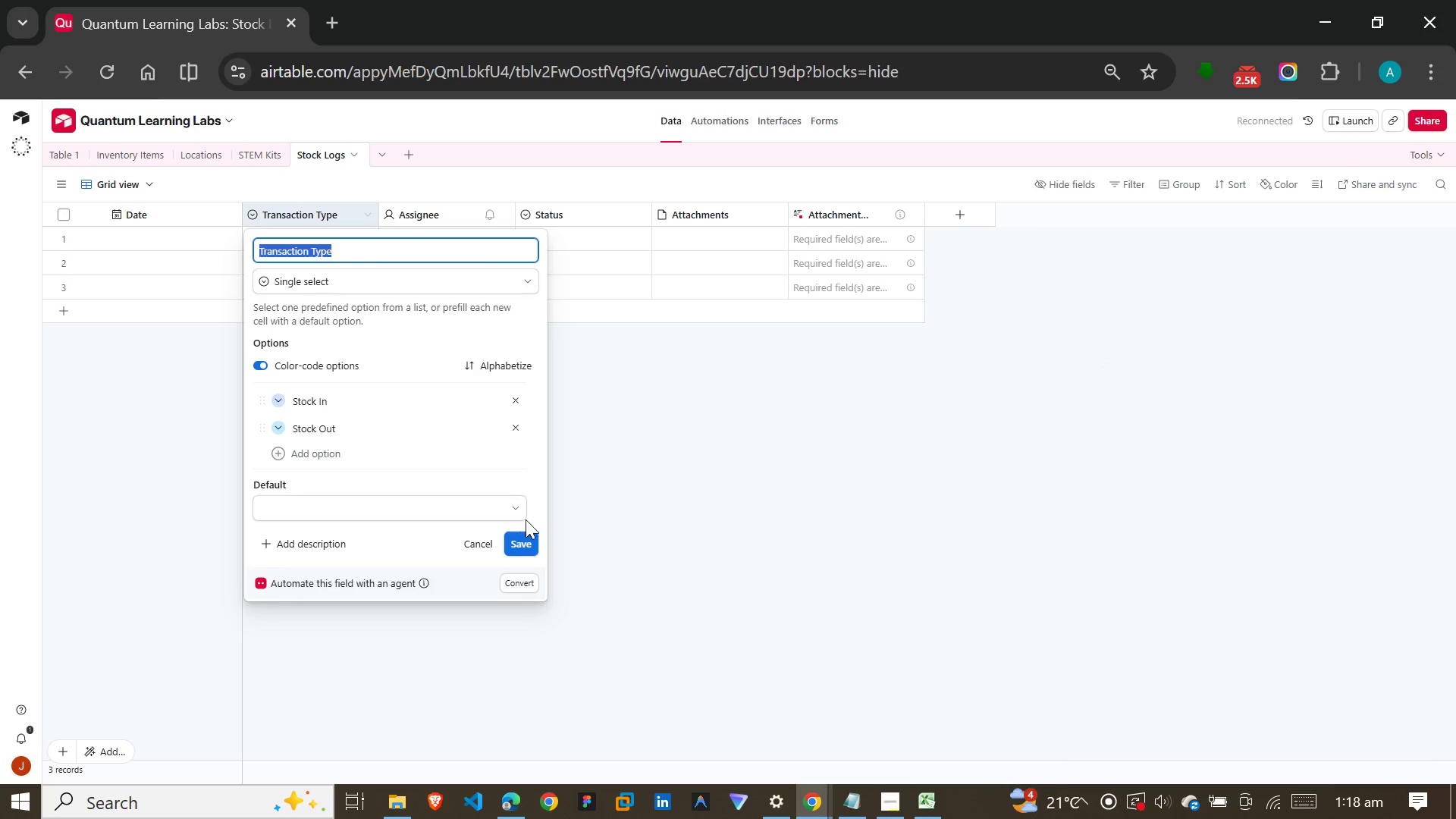 
left_click([526, 538])
 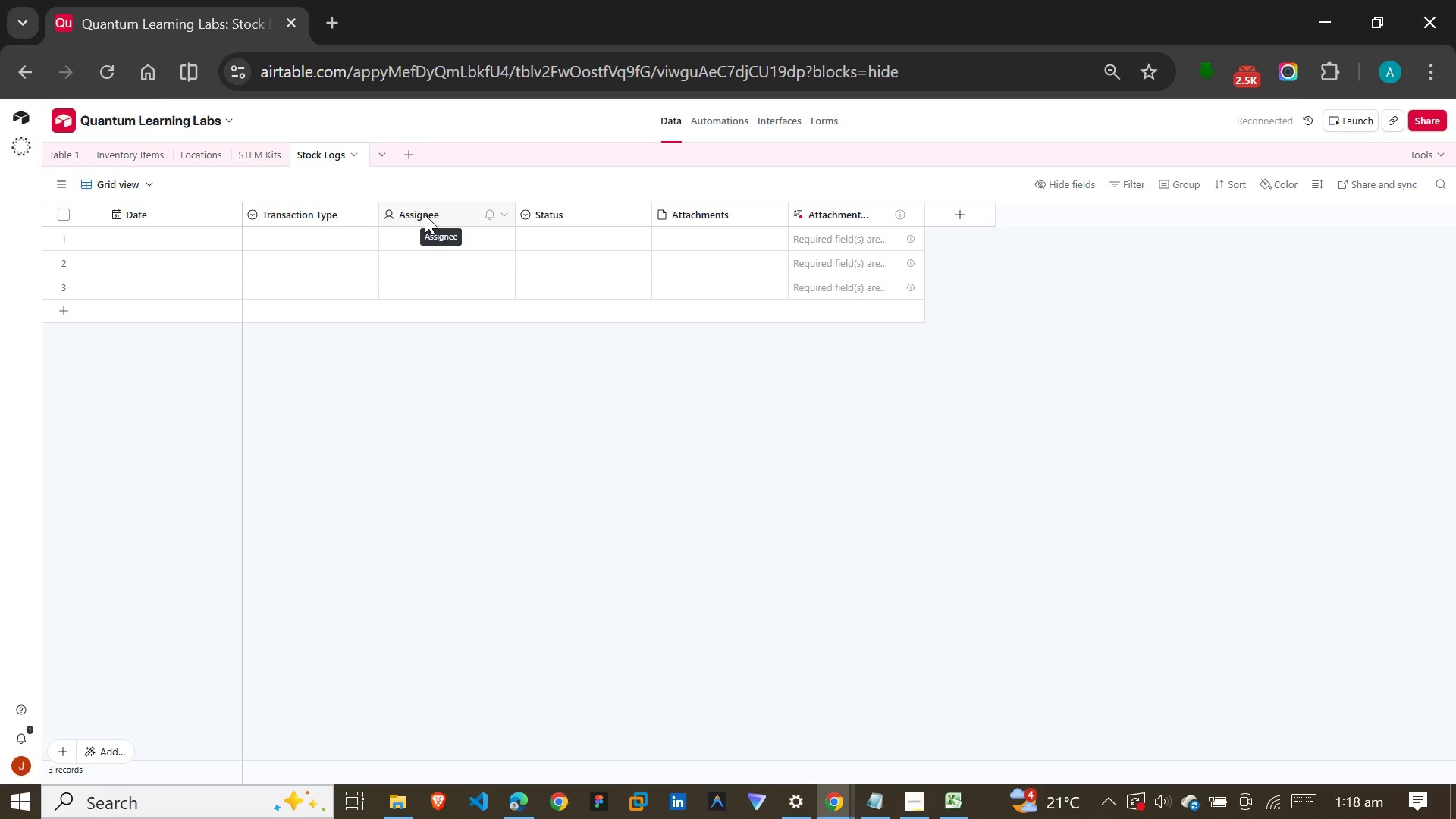 
double_click([425, 215])
 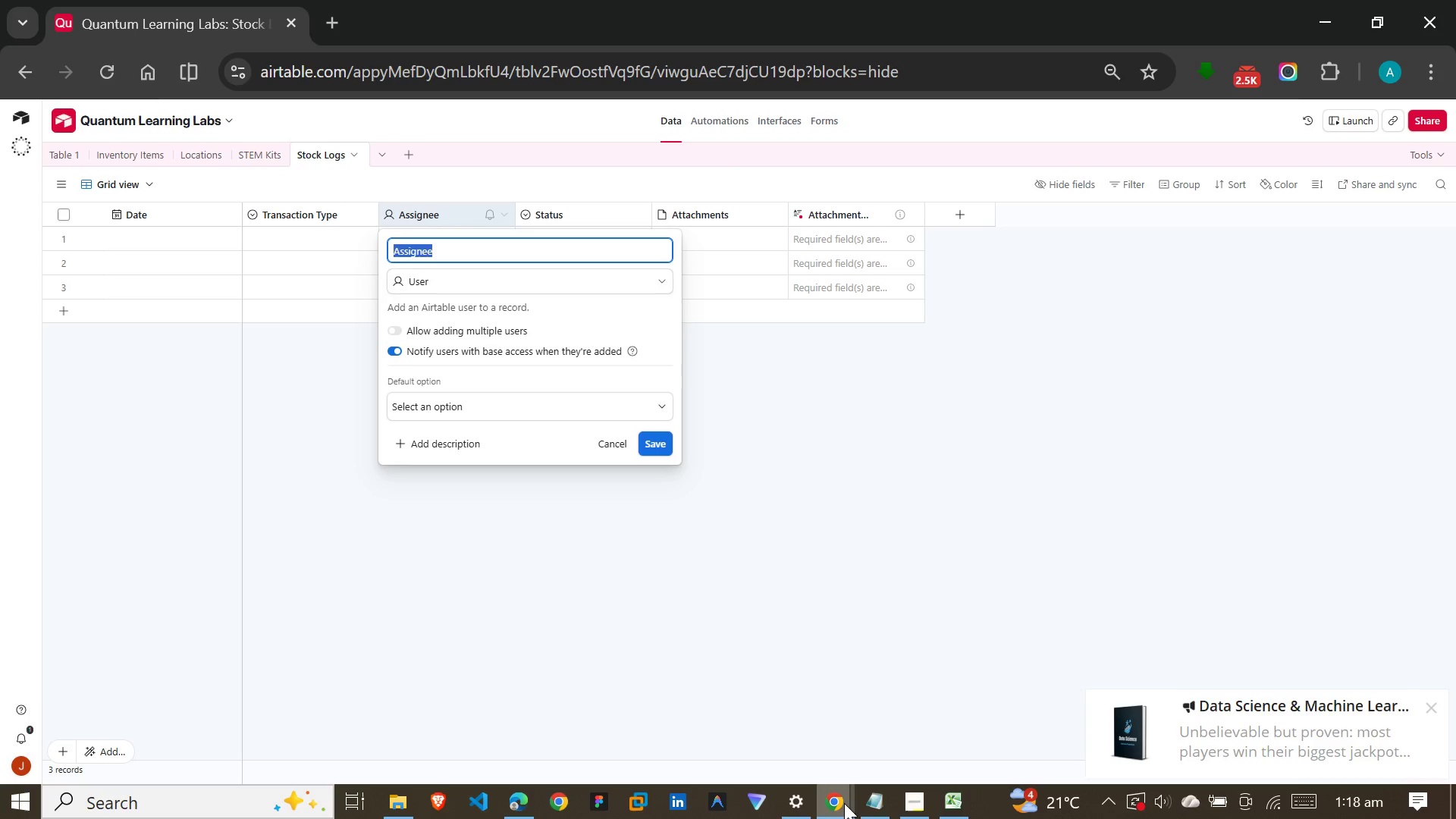 
left_click([924, 794])